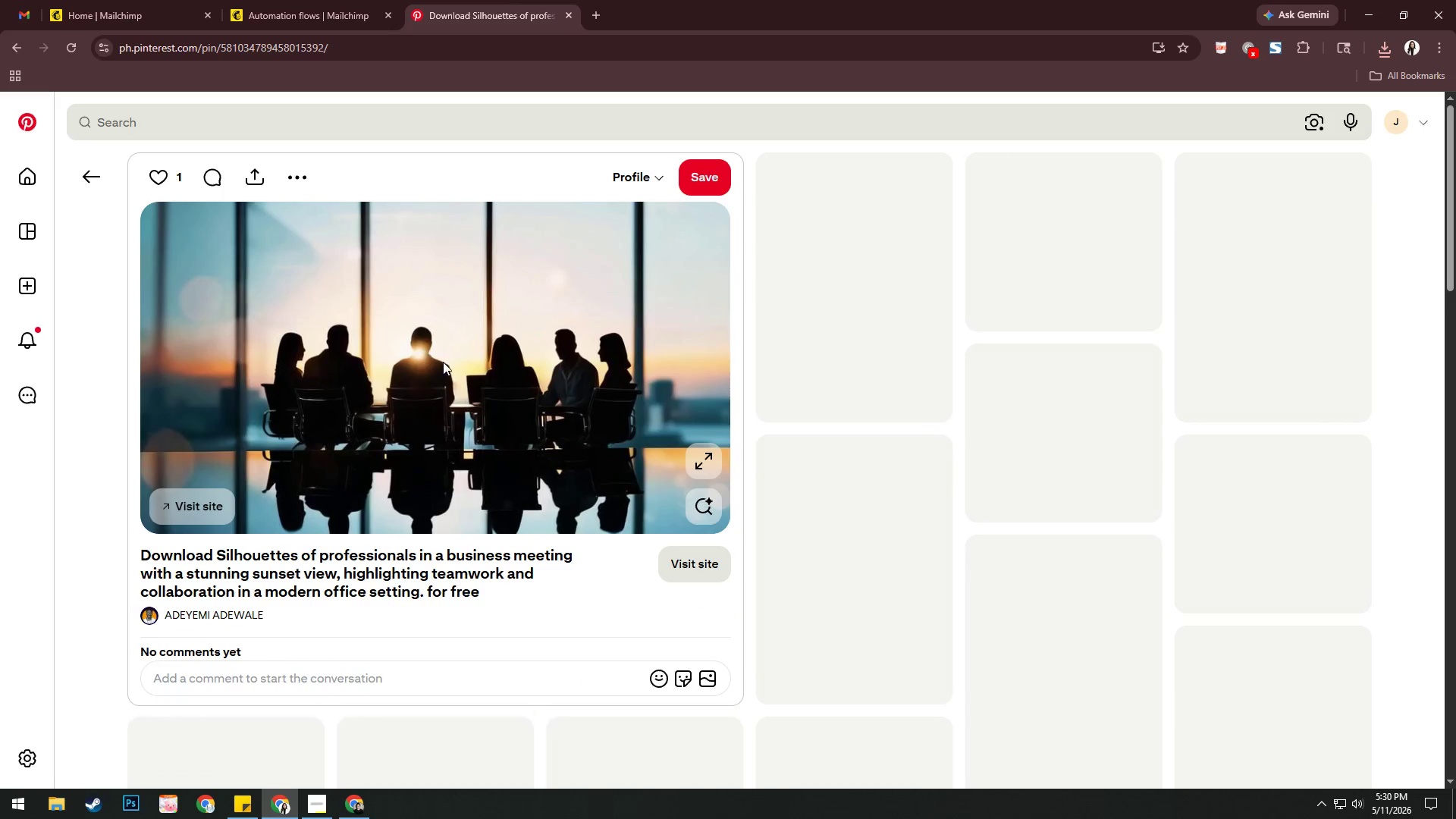 
right_click([443, 362])
 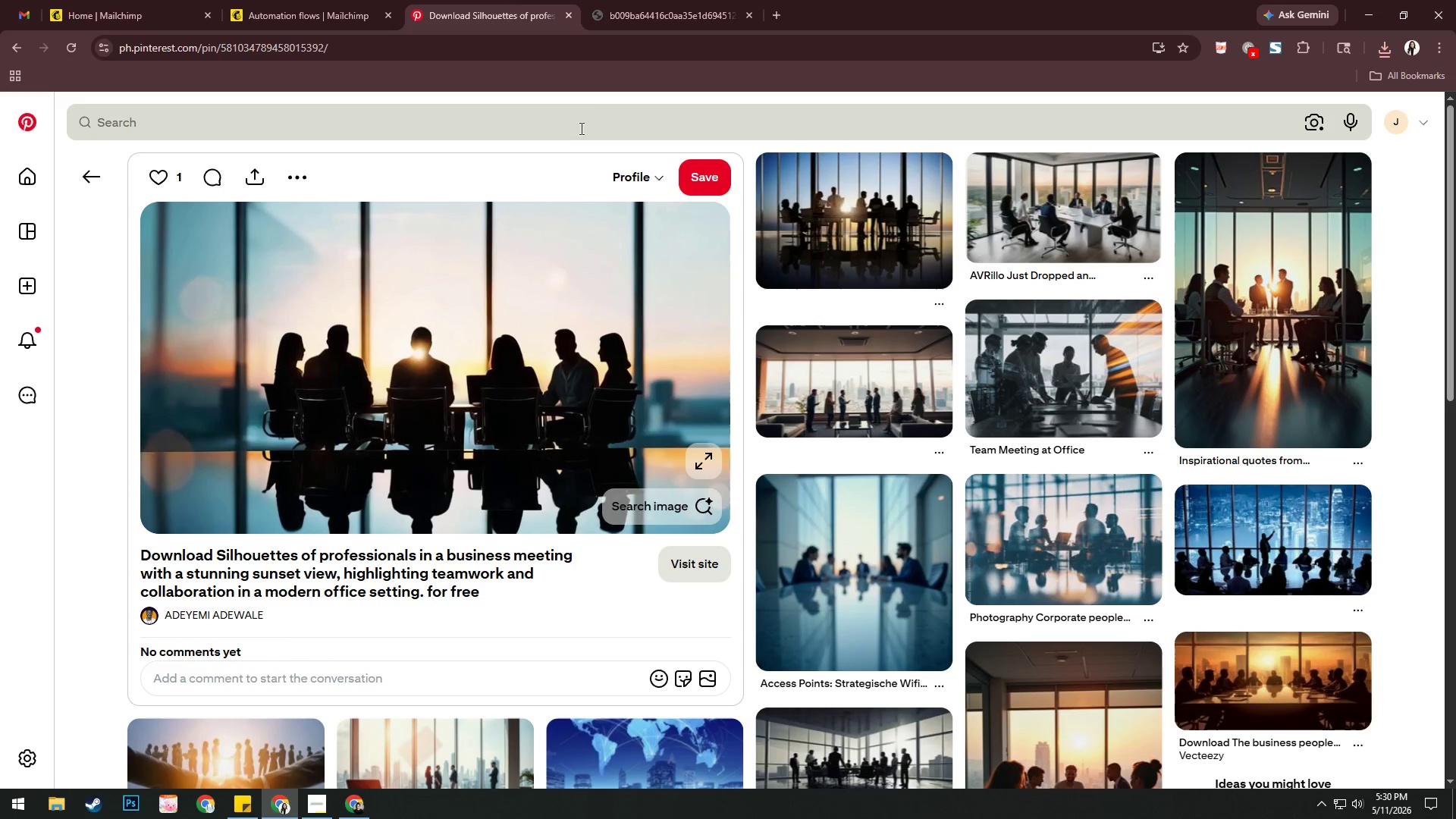 
left_click_drag(start_coordinate=[675, 0], to_coordinate=[676, 5])
 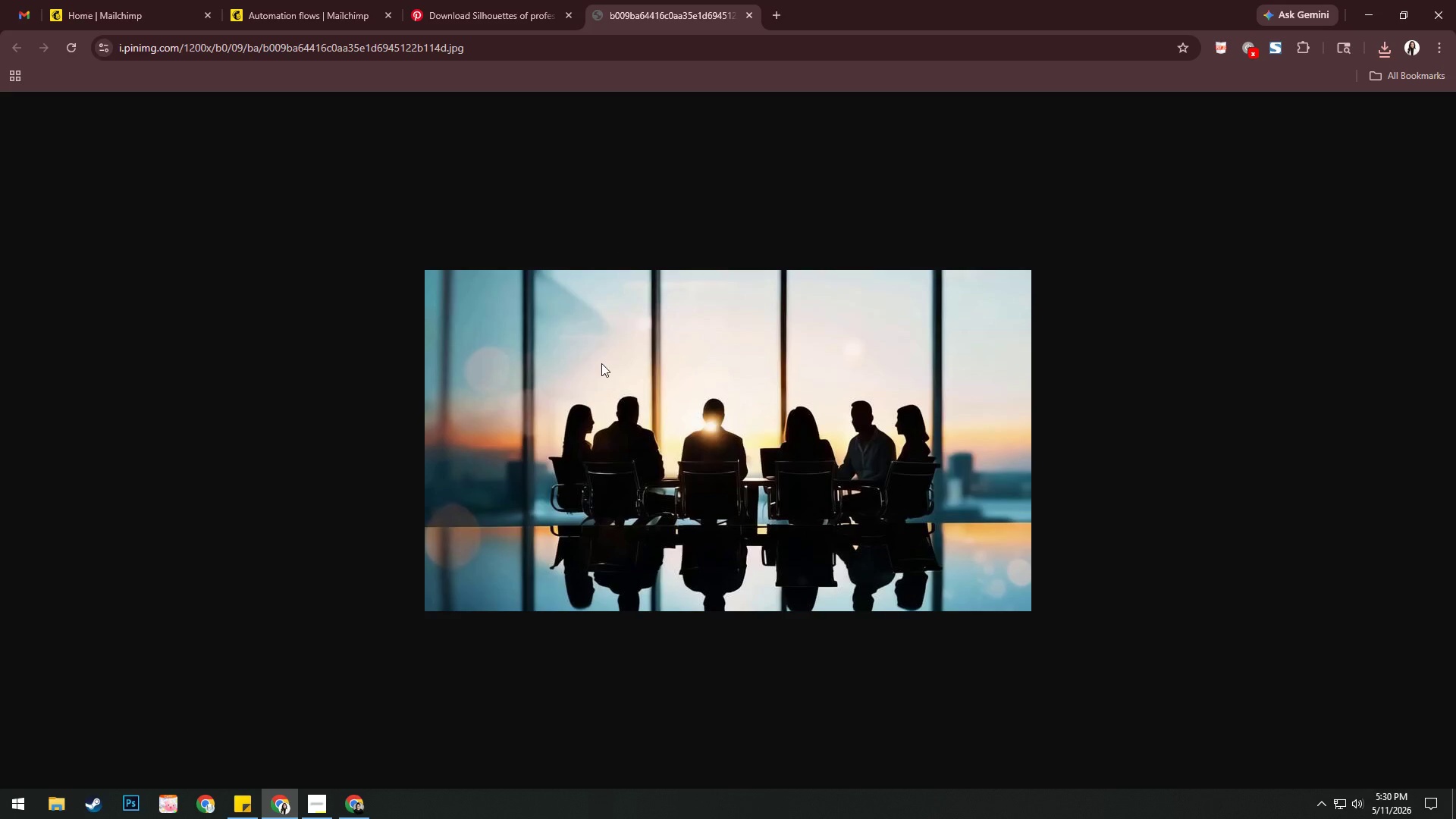 
right_click([602, 363])
 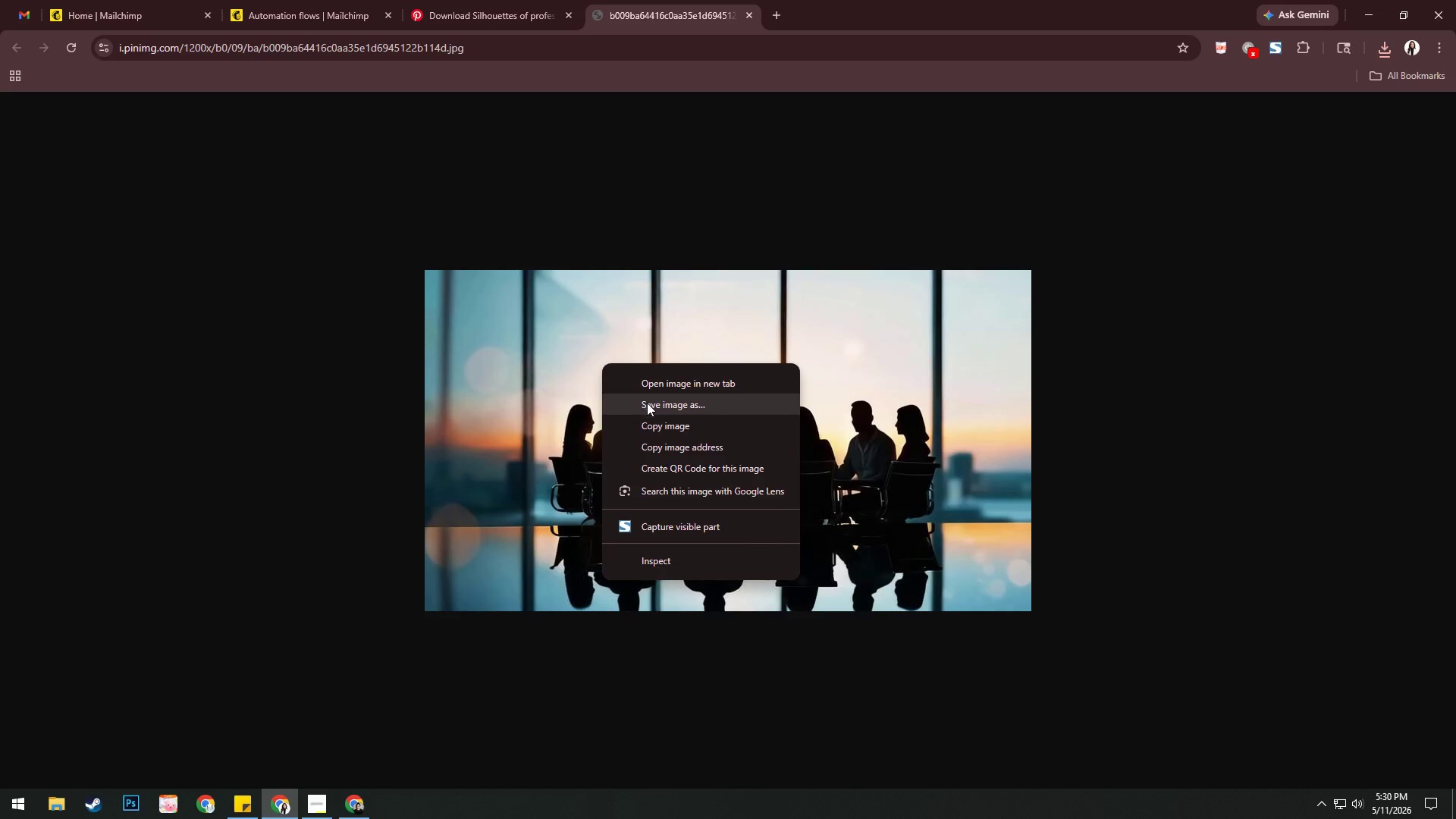 
left_click([647, 403])
 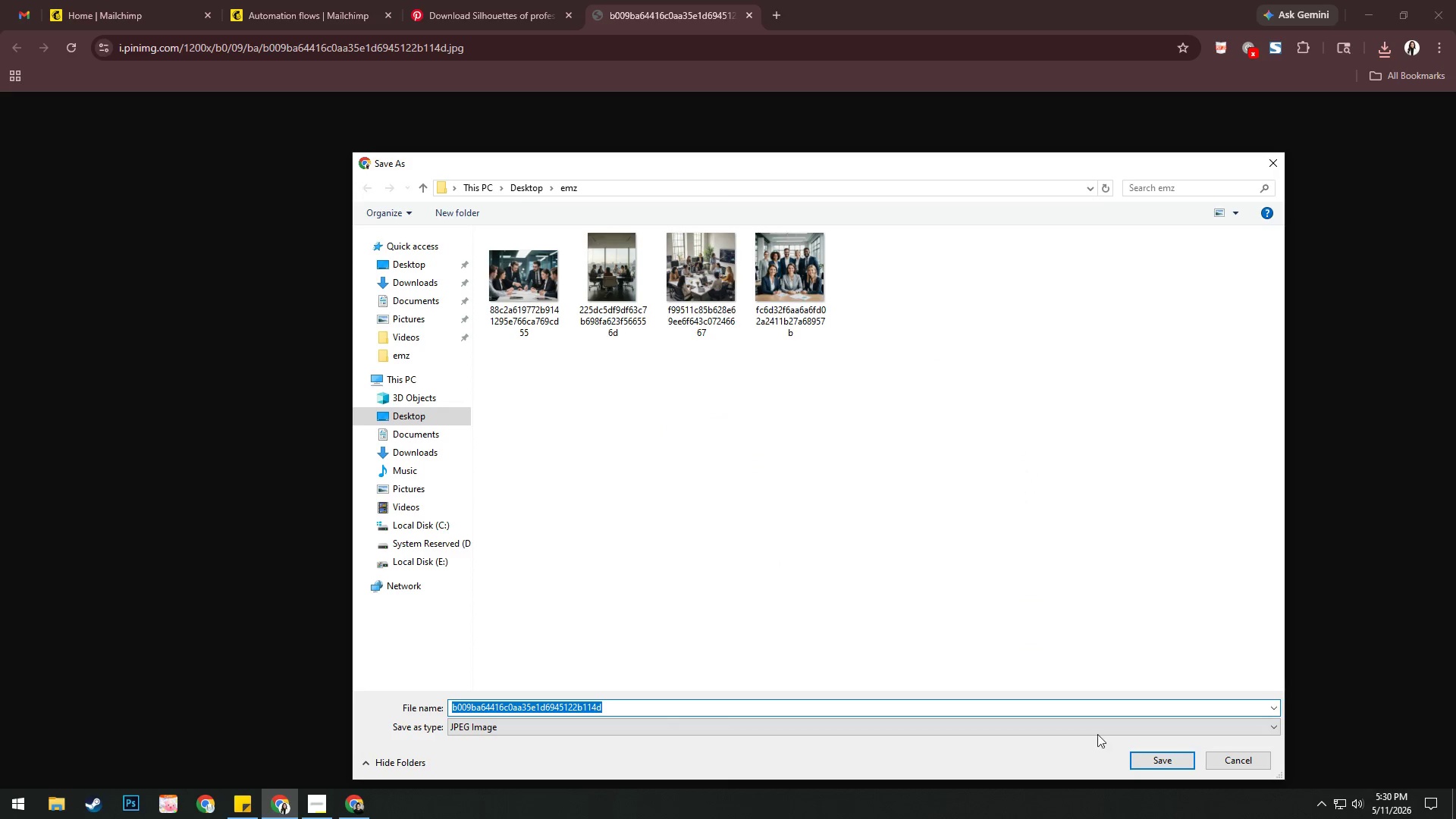 
left_click([1147, 754])
 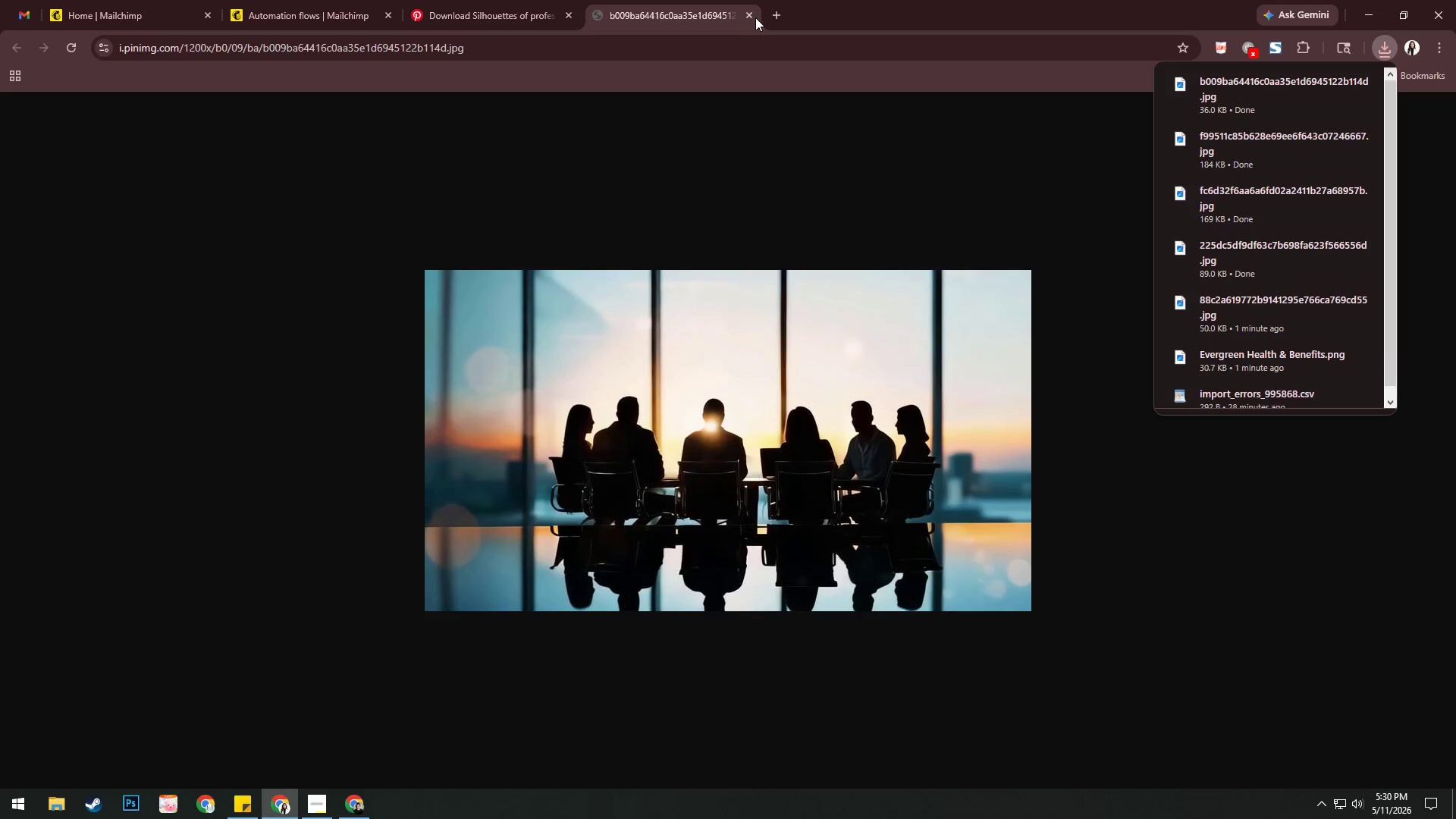 
left_click([740, 20])
 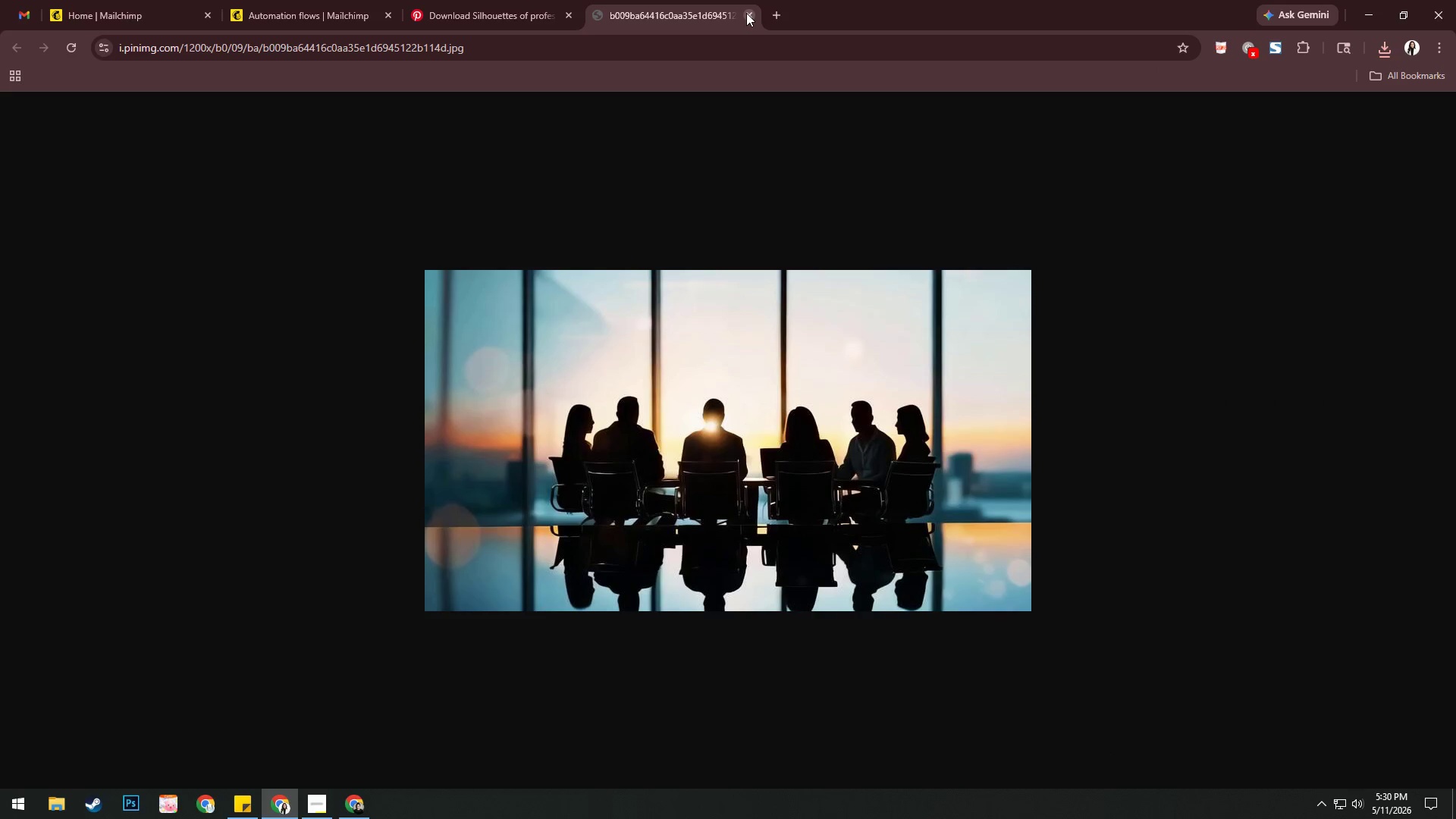 
double_click([293, 0])
 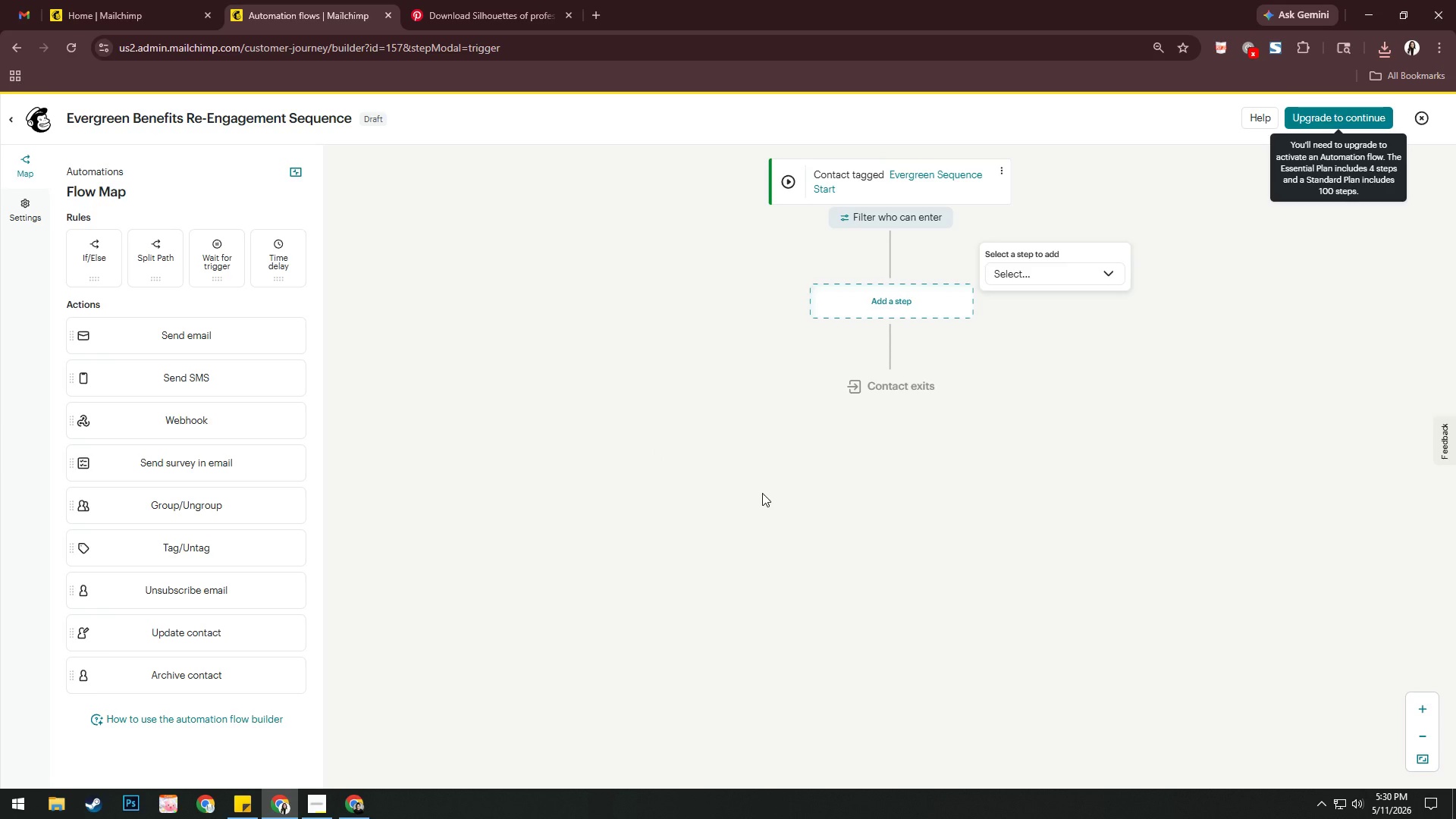 
wait(12.64)
 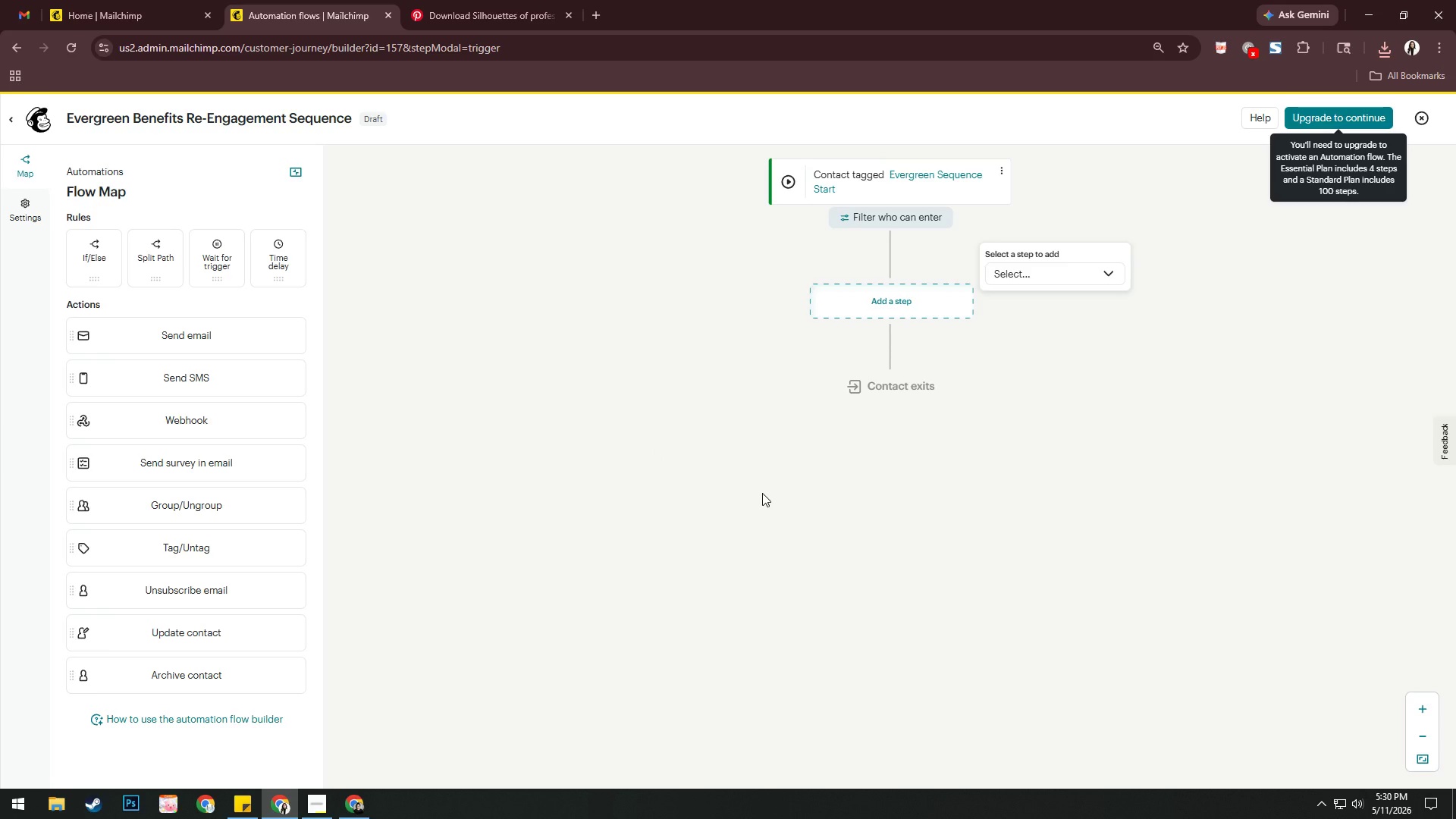 
left_click([1089, 281])
 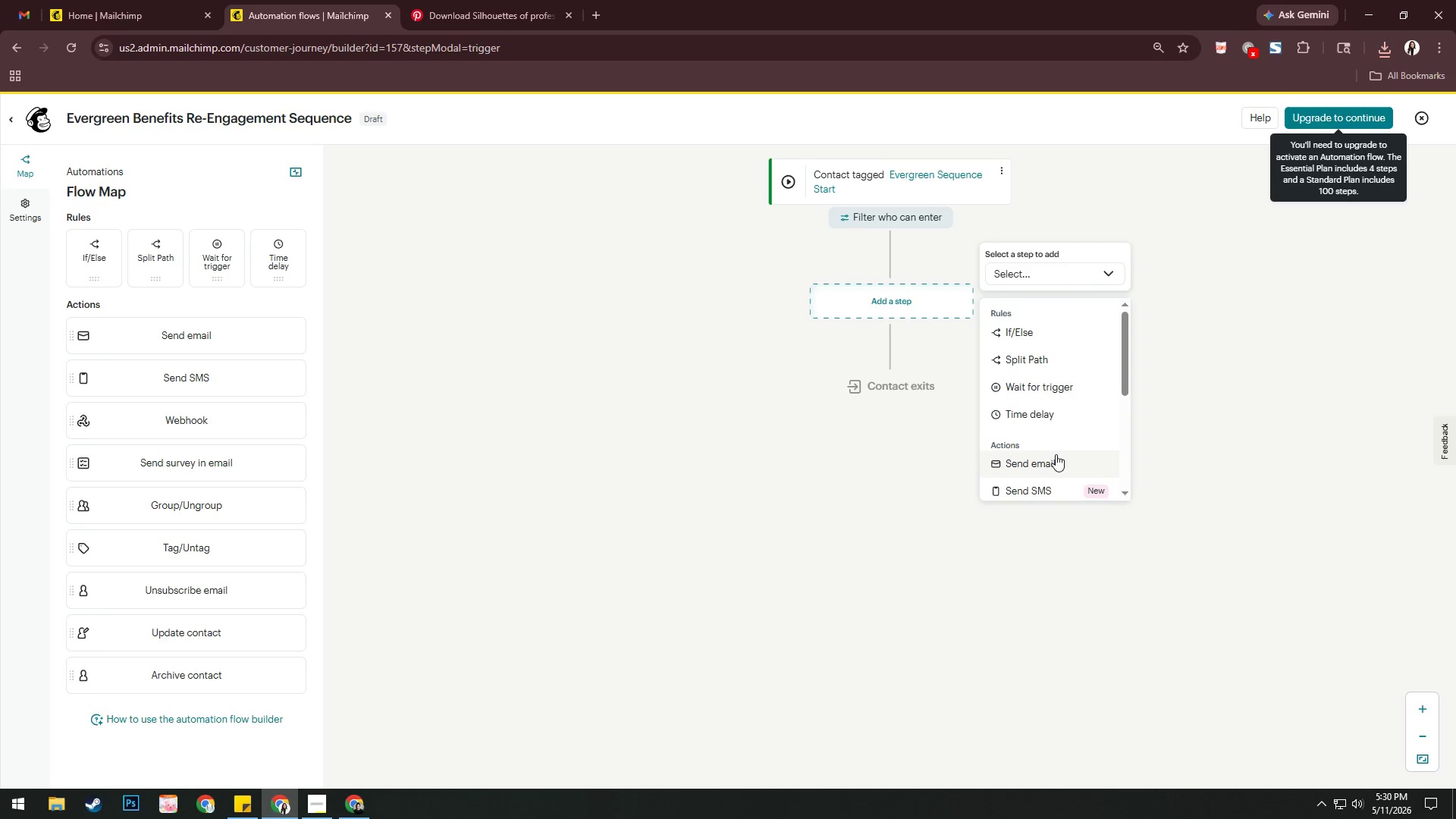 
left_click([1054, 464])
 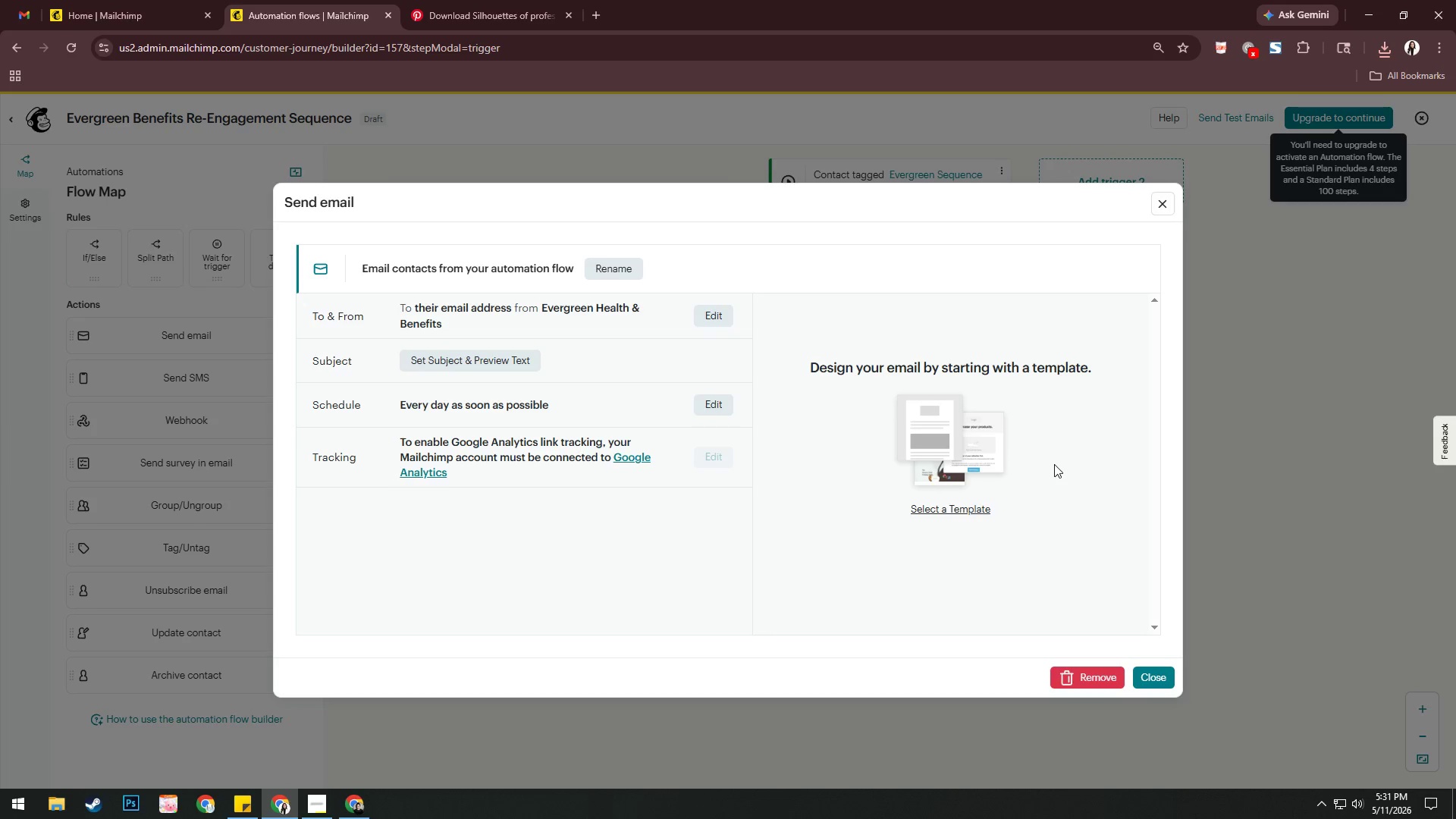 
wait(44.06)
 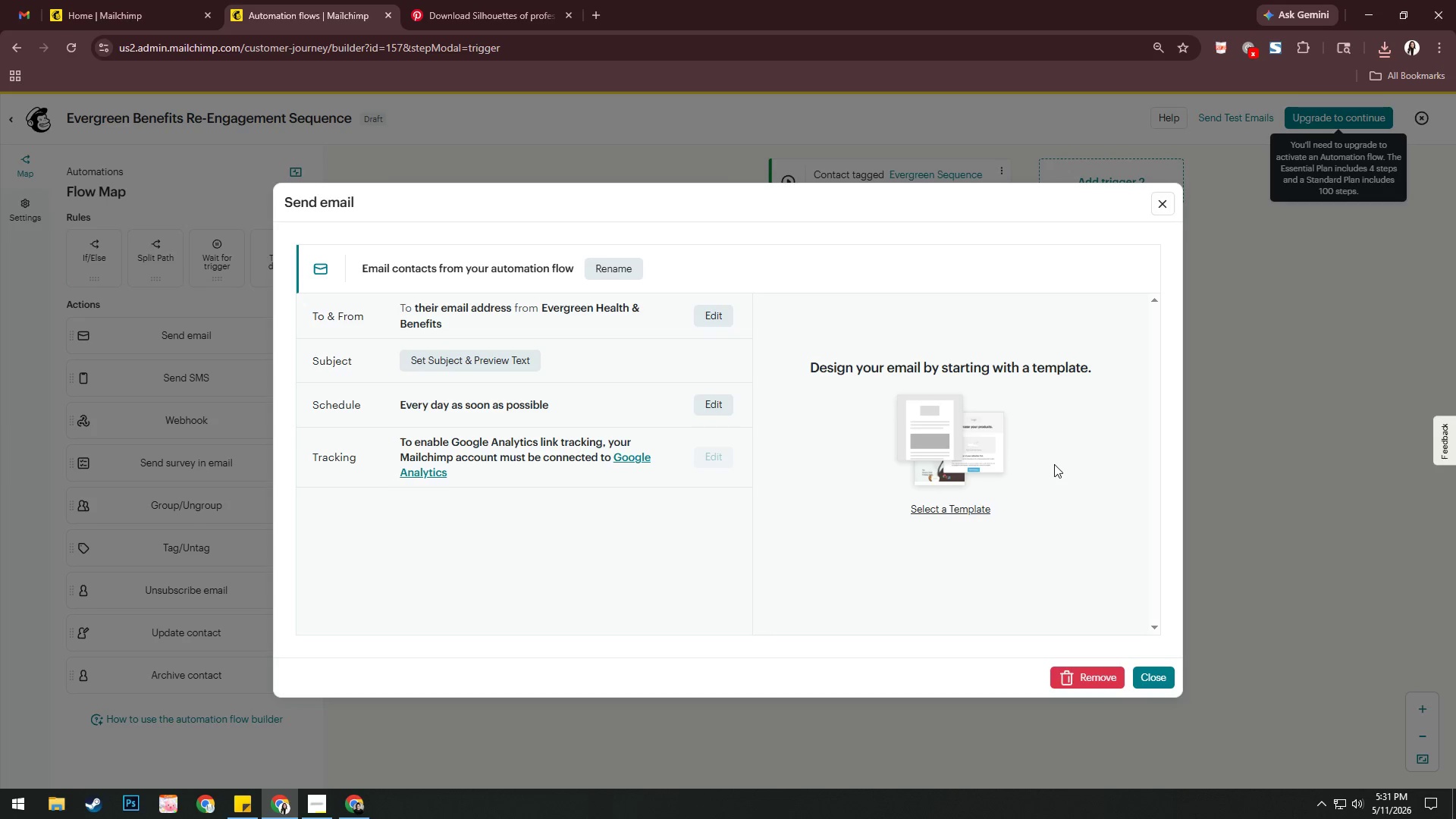 
left_click([617, 267])
 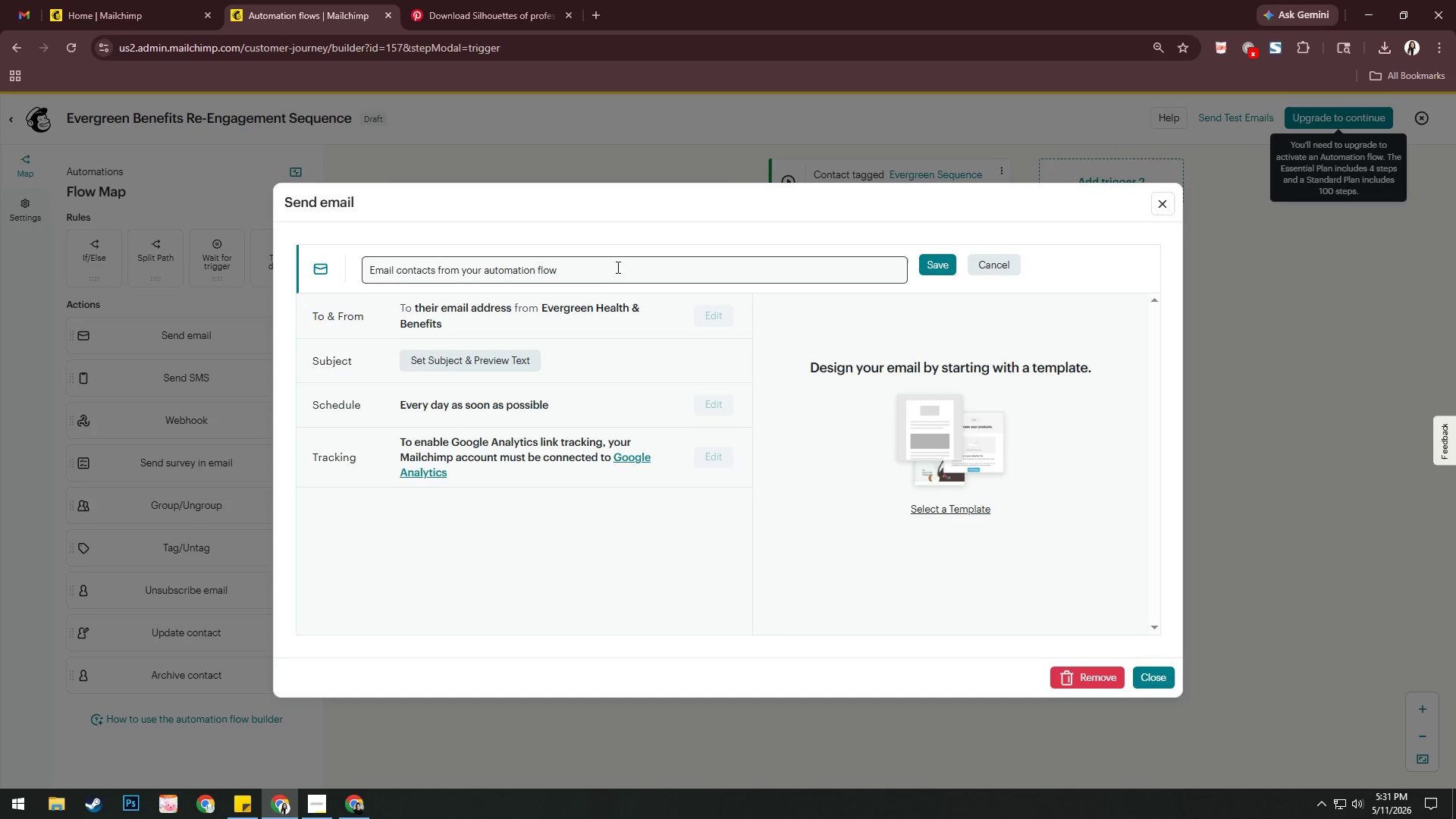 
left_click([617, 266])
 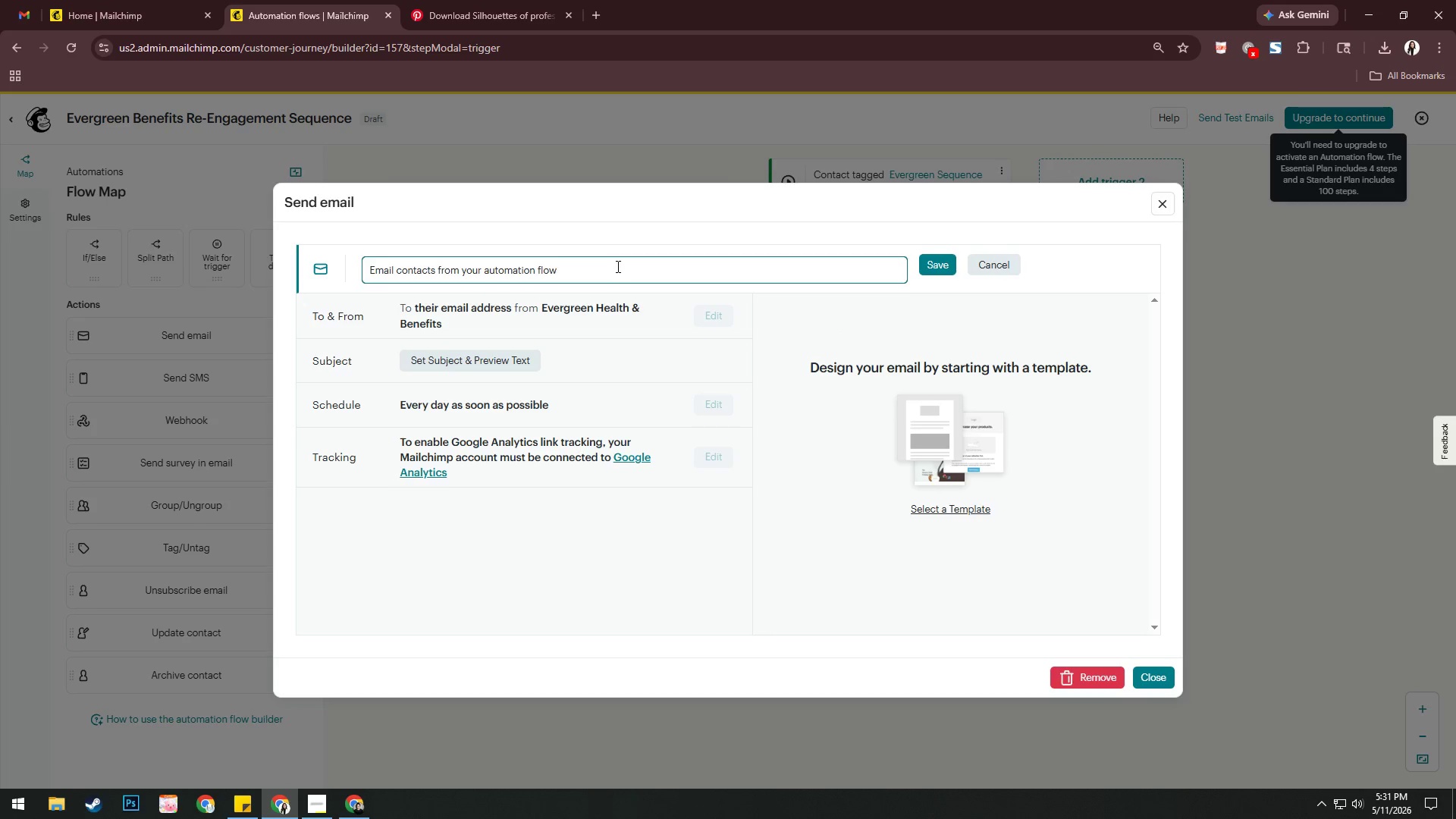 
key(Control+A)
 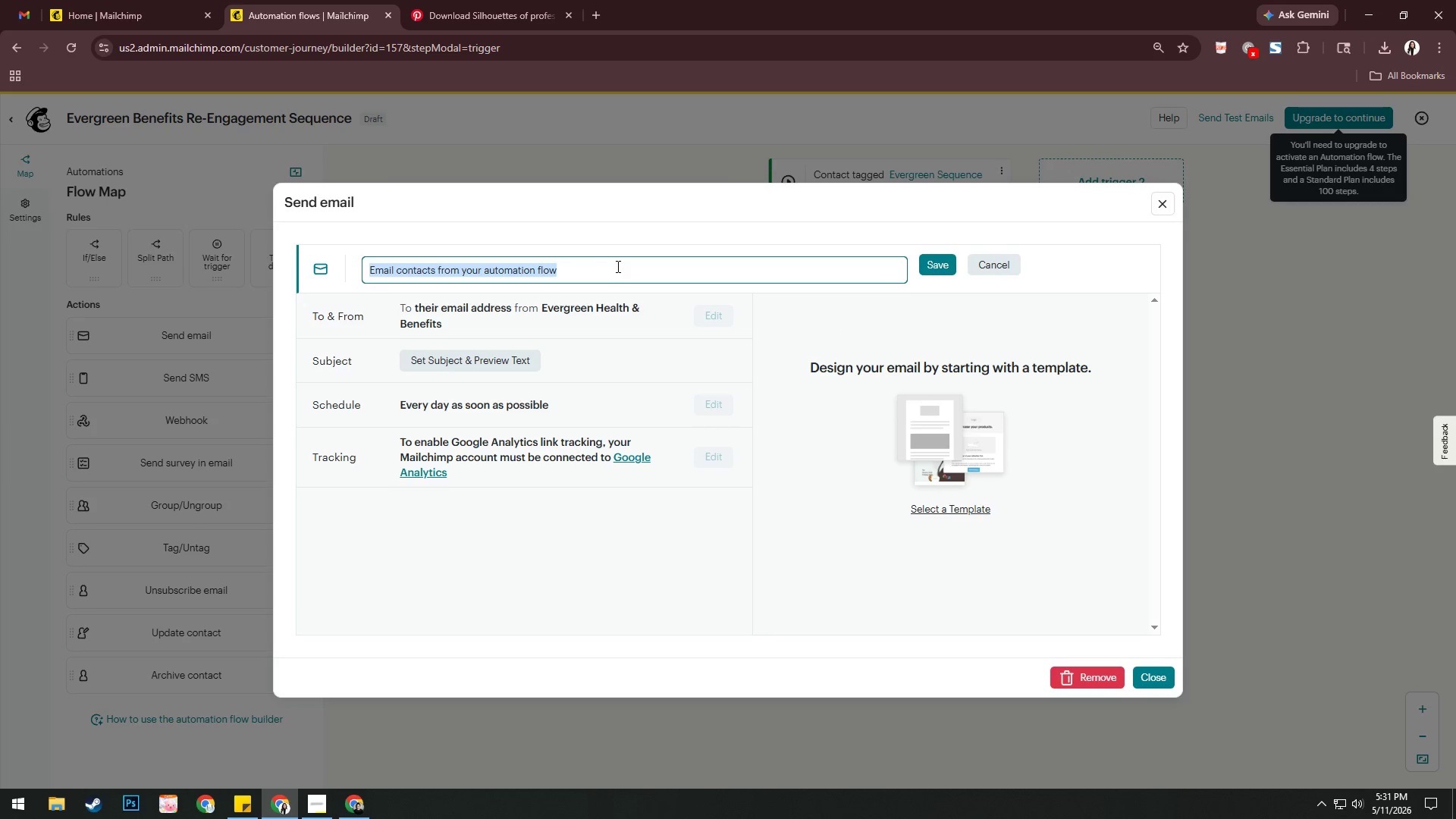 
type(Email 1 - Welcome / Bebe)
key(Backspace)
key(Backspace)
type(nefit Audit)
 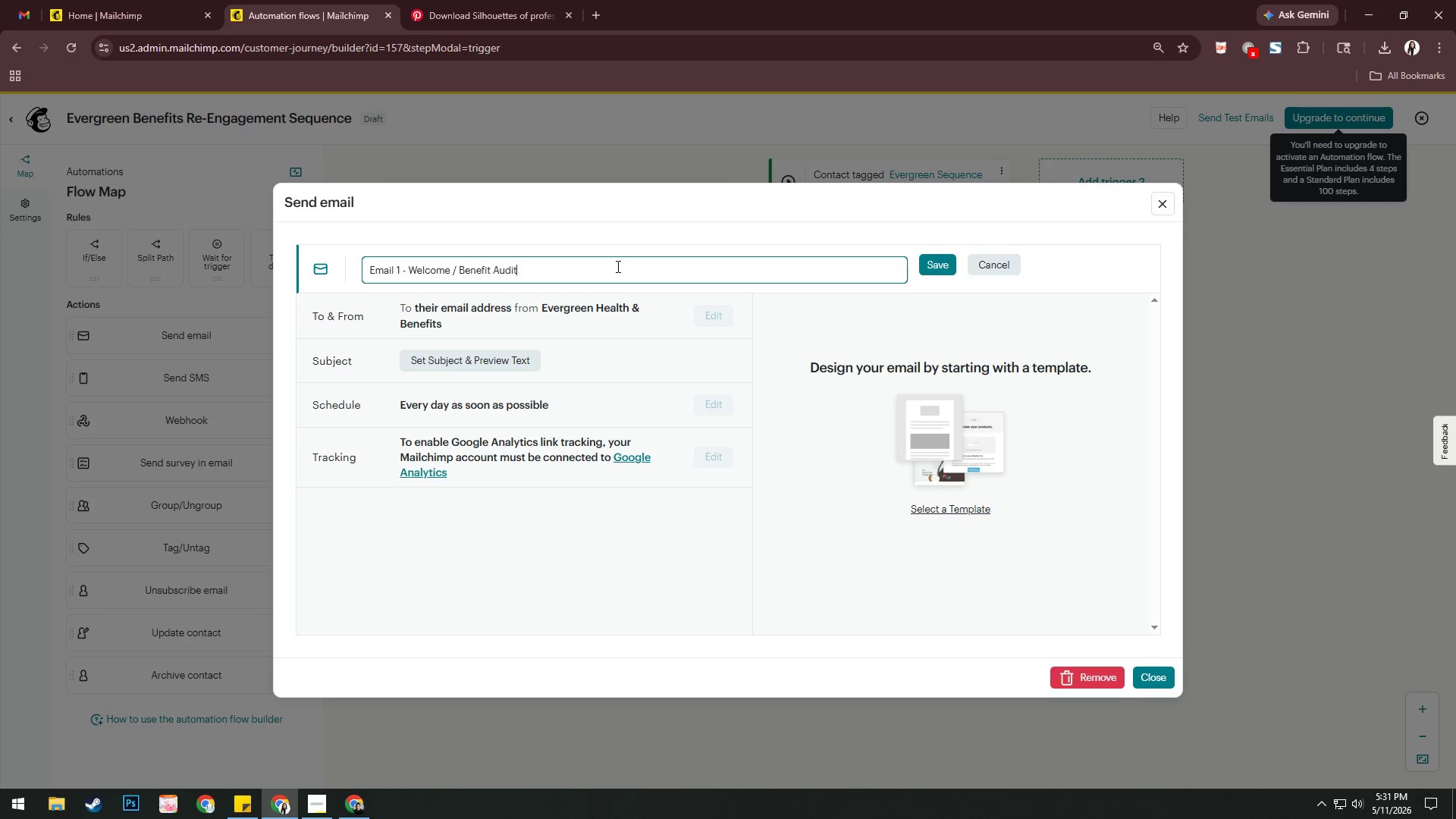 
key(Enter)
 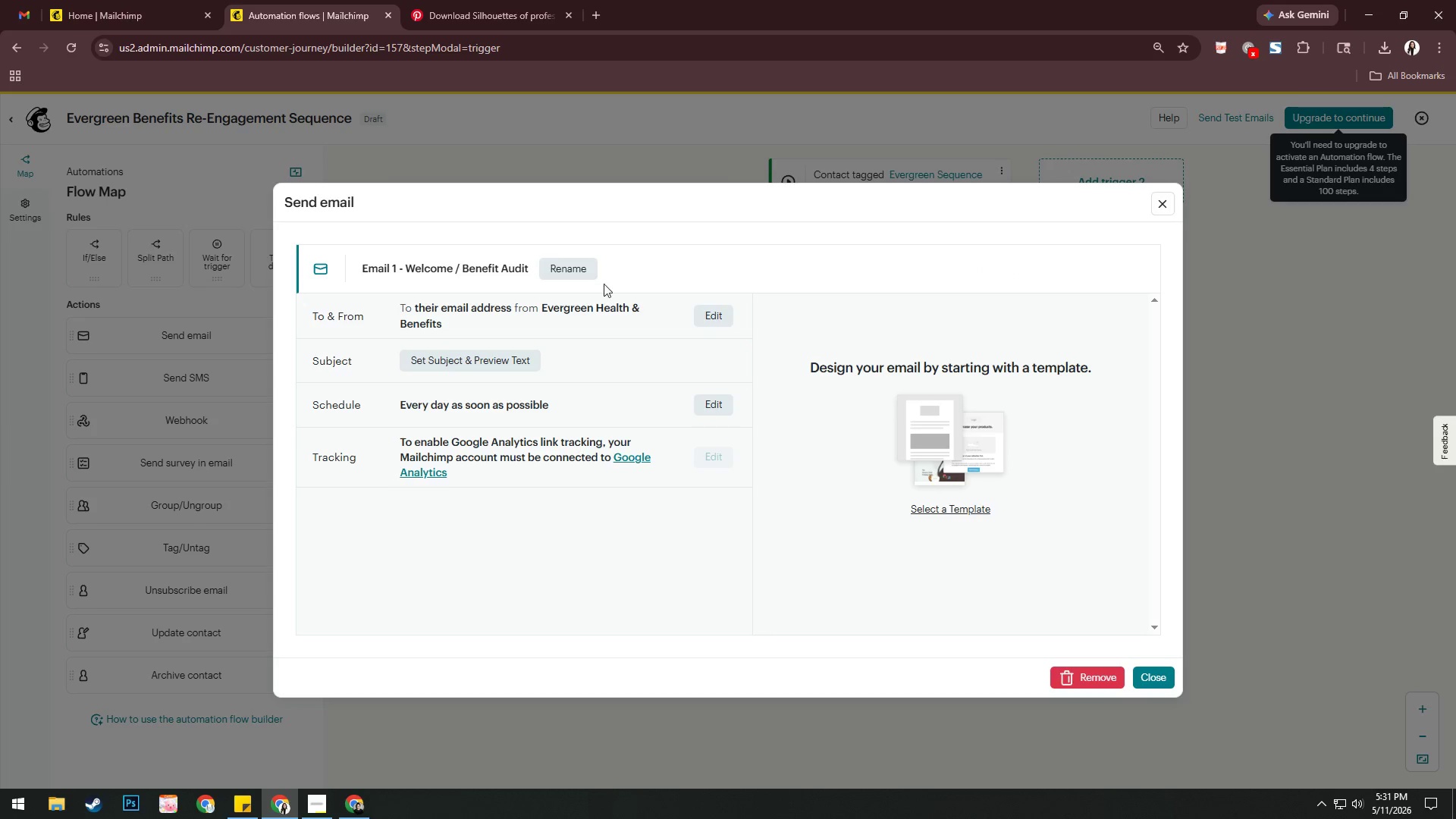 
left_click([504, 369])
 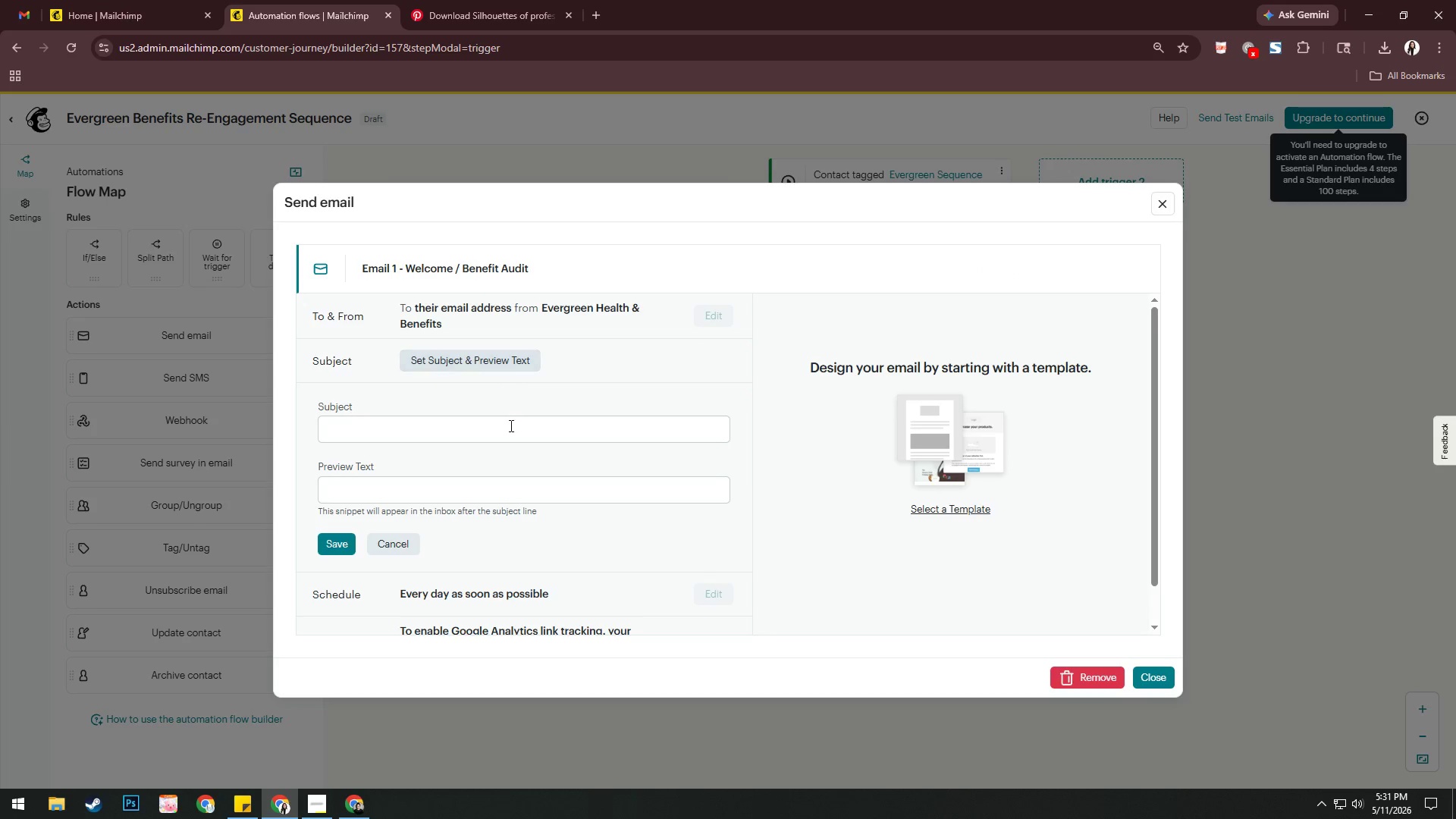 
left_click([510, 430])
 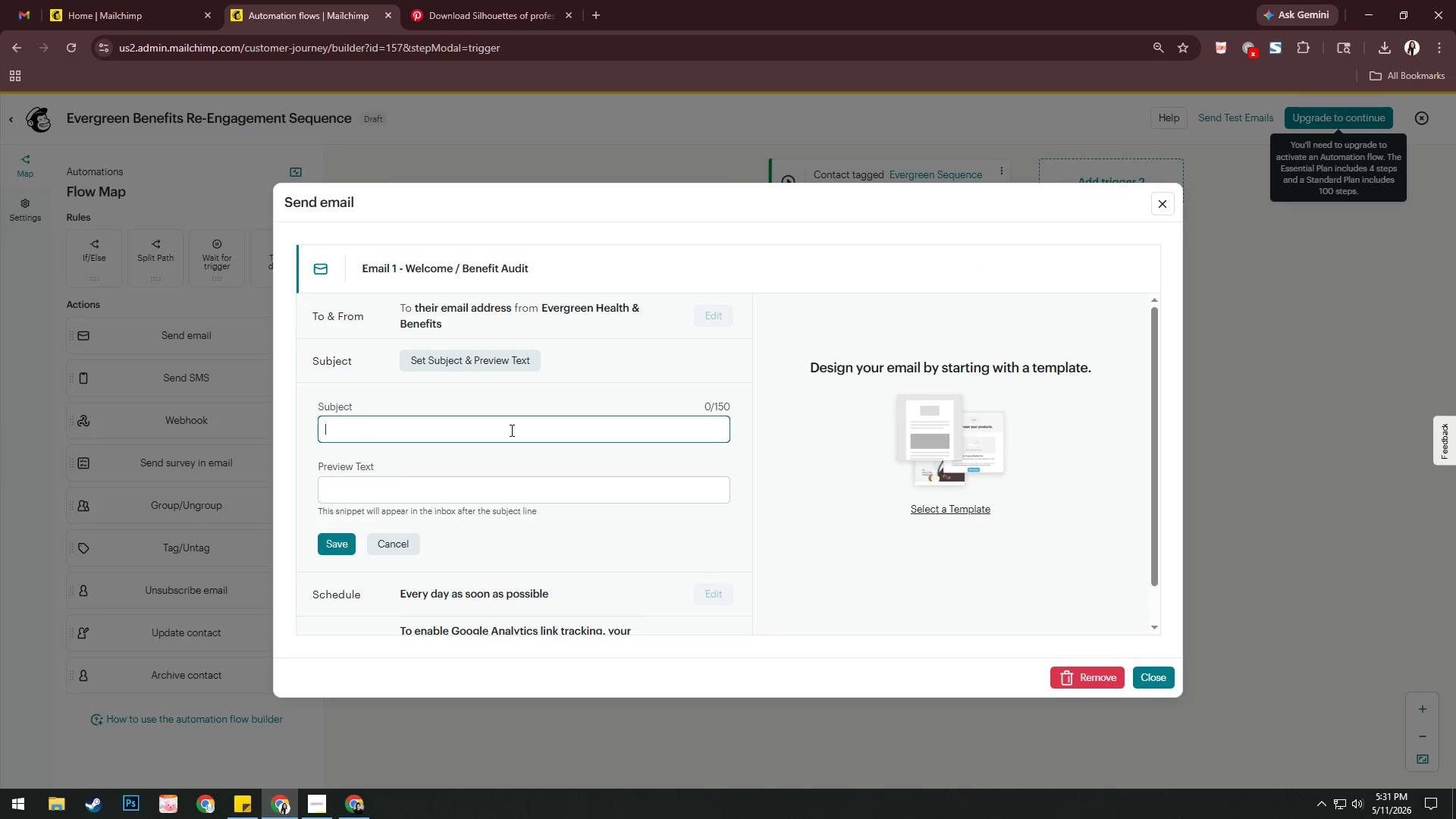 
scroll: coordinate [510, 431], scroll_direction: down, amount: 1.0
 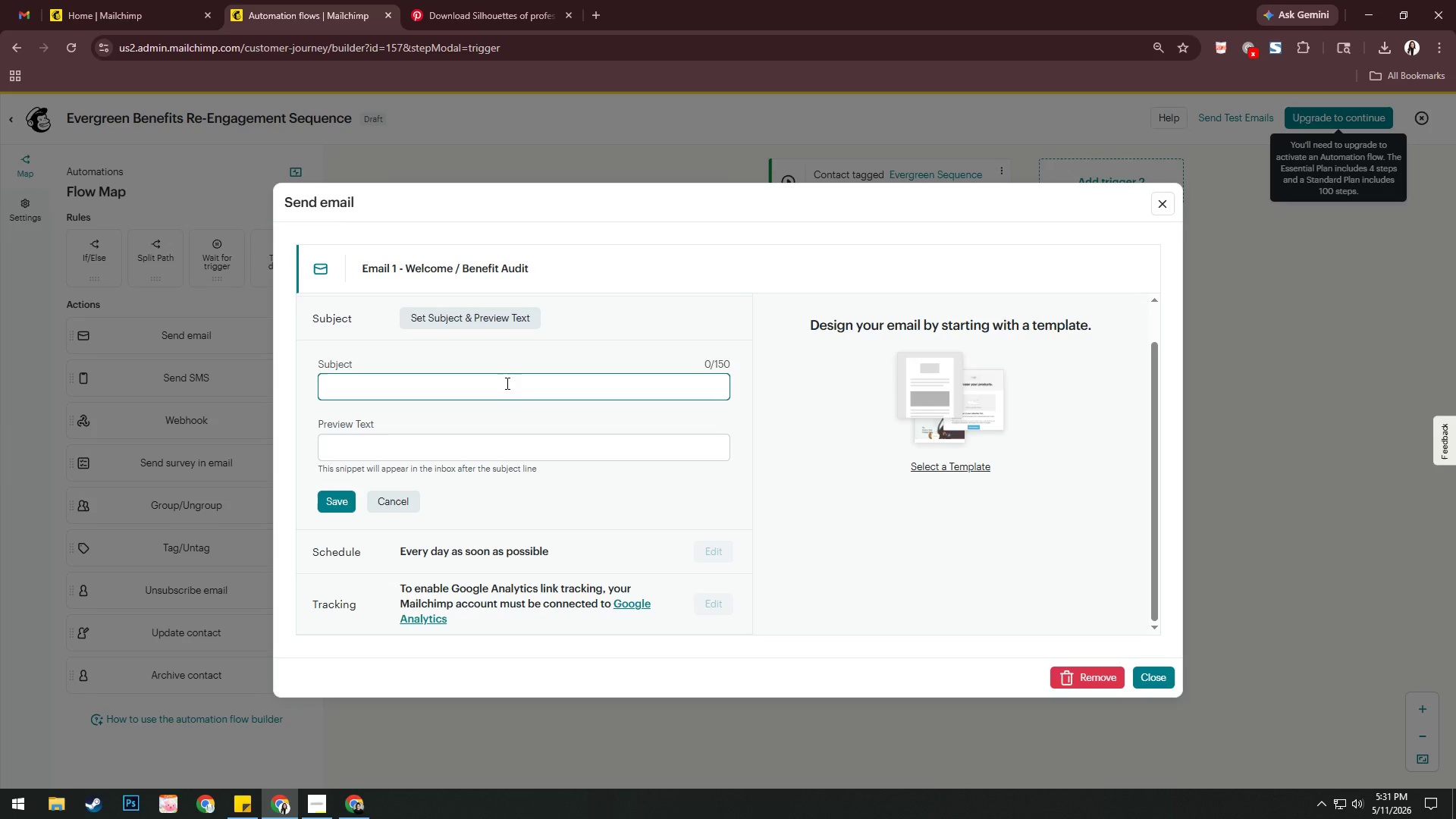 
type(a s)
key(Backspace)
type(Smarter A smarter appore)
key(Backspace)
key(Backspace)
type(re)
key(Backspace)
type(oach to employee benefits)
 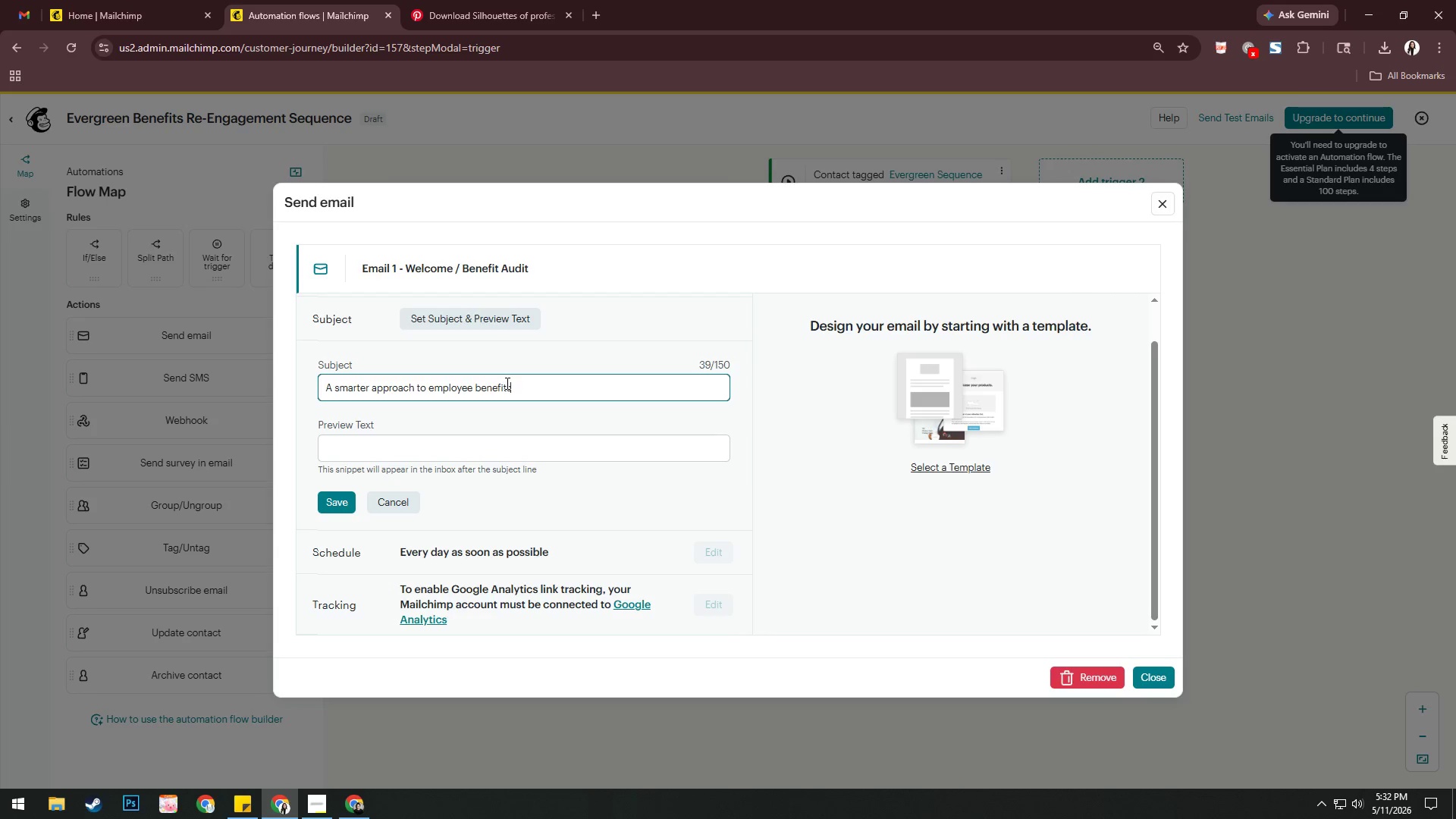 
left_click([502, 453])
 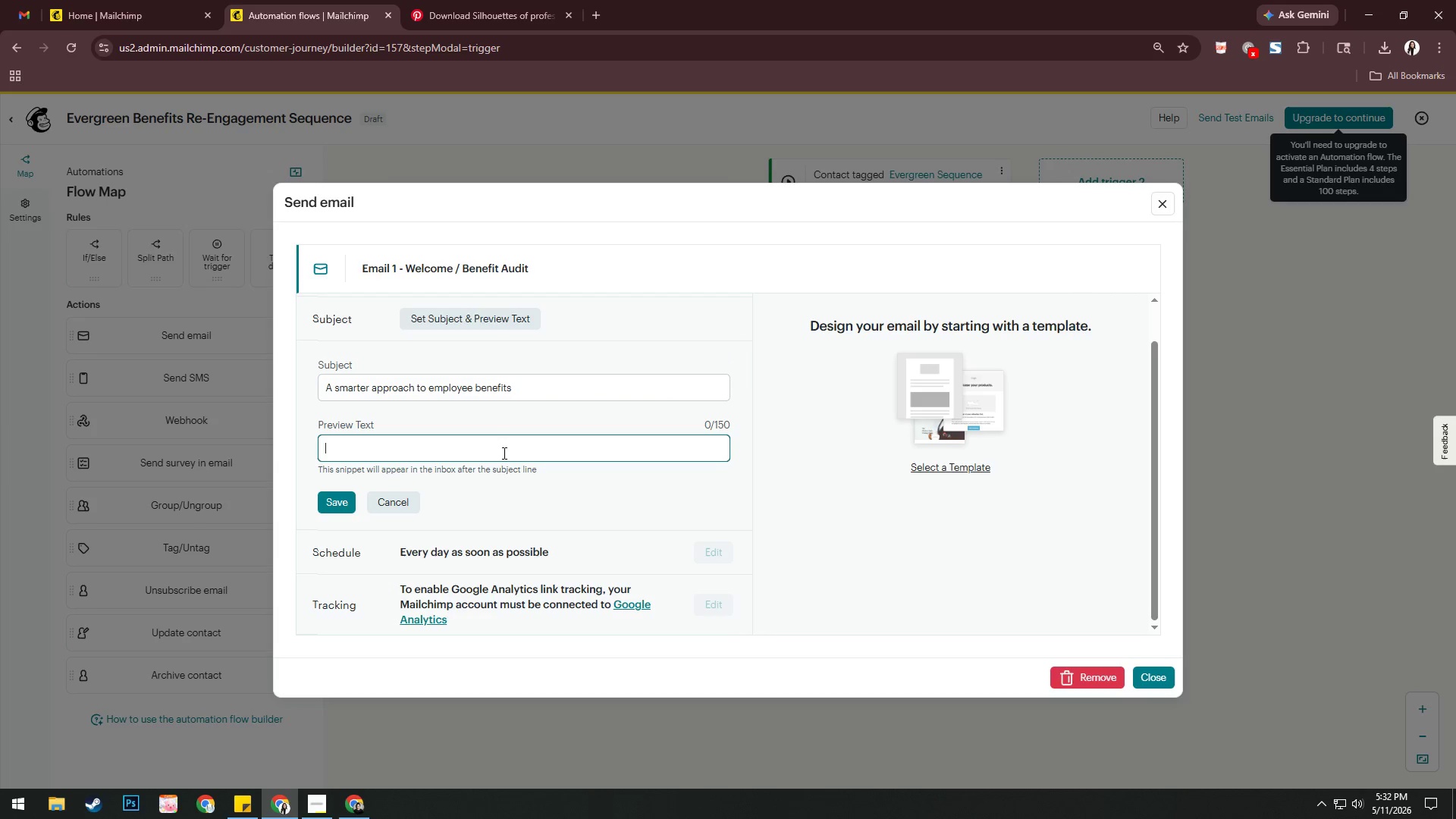 
type(See how business)
 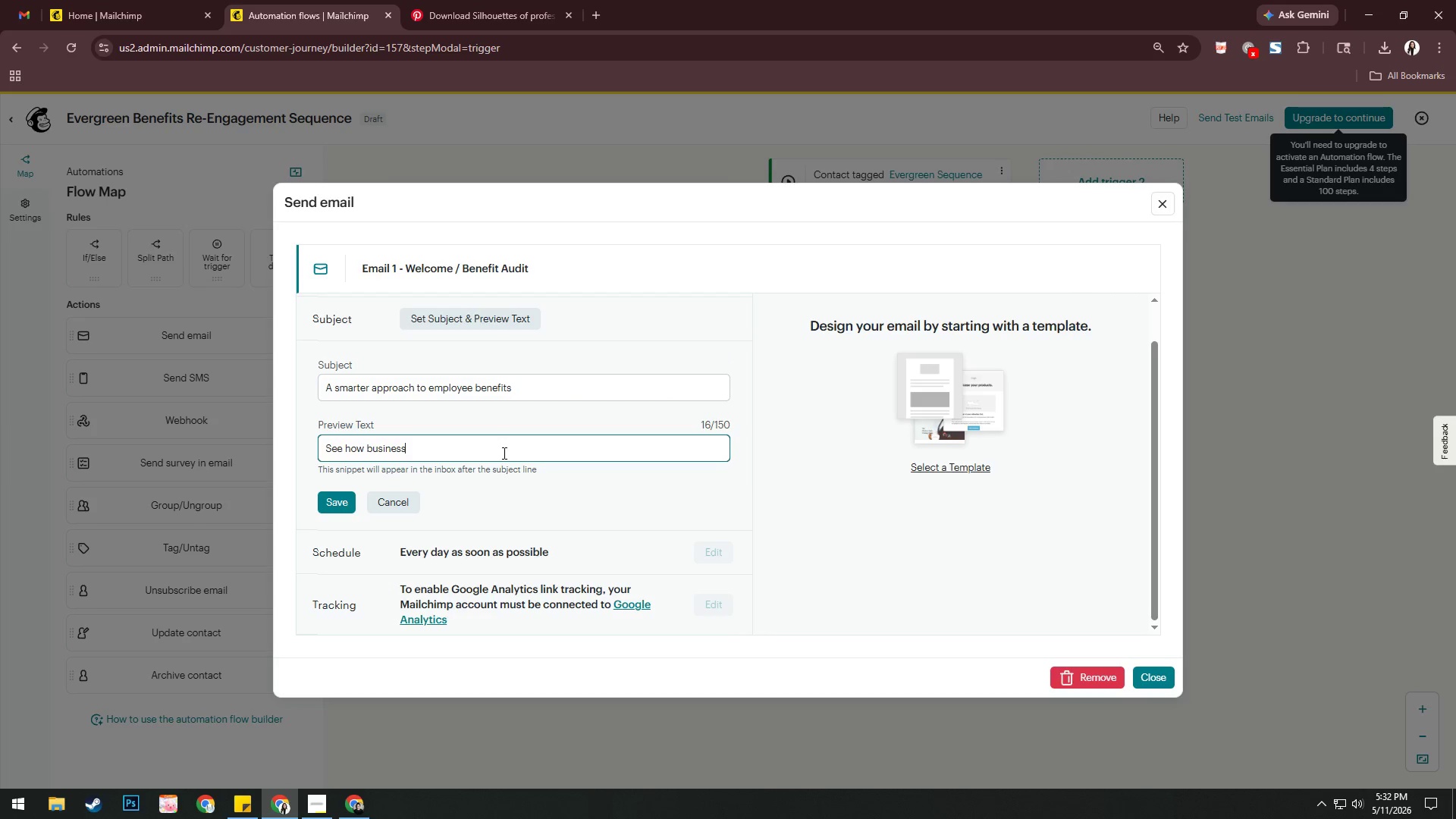 
type(es are rduco)
key(Backspace)
type(ing cost while improving emllo)
key(Backspace)
key(Backspace)
key(Backspace)
type(ployee retention.)
 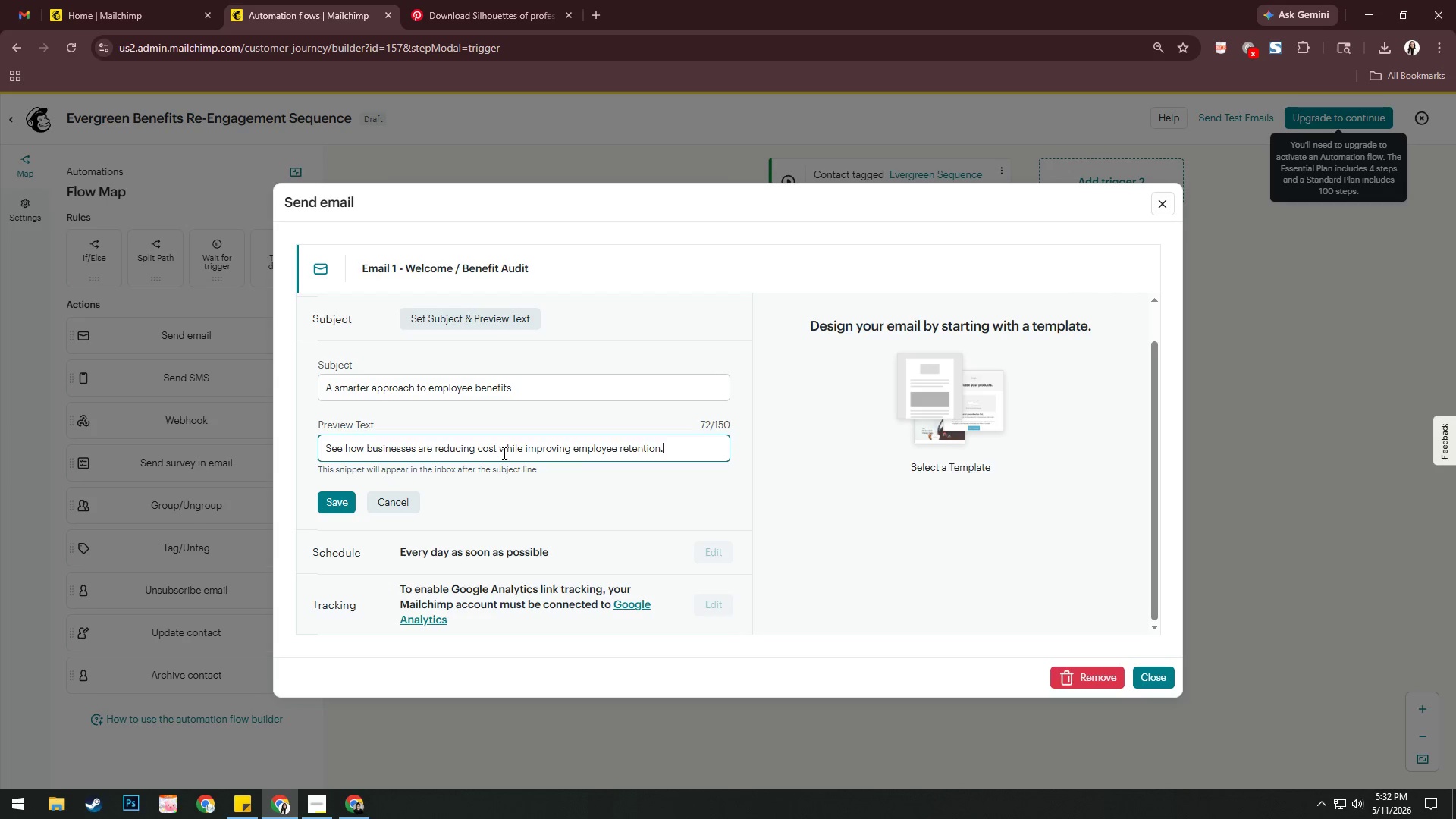 
left_click([333, 501])
 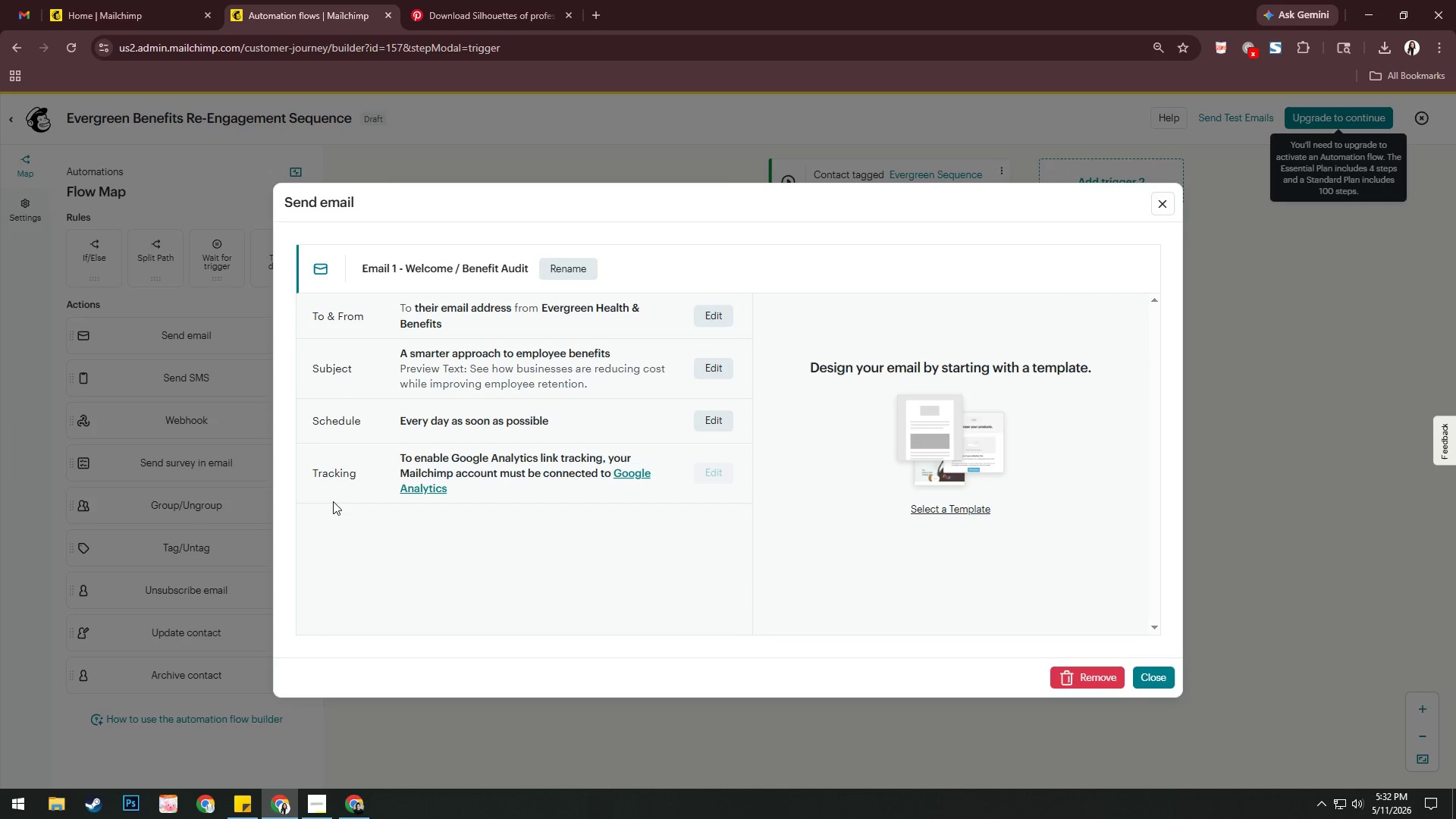 
wait(5.59)
 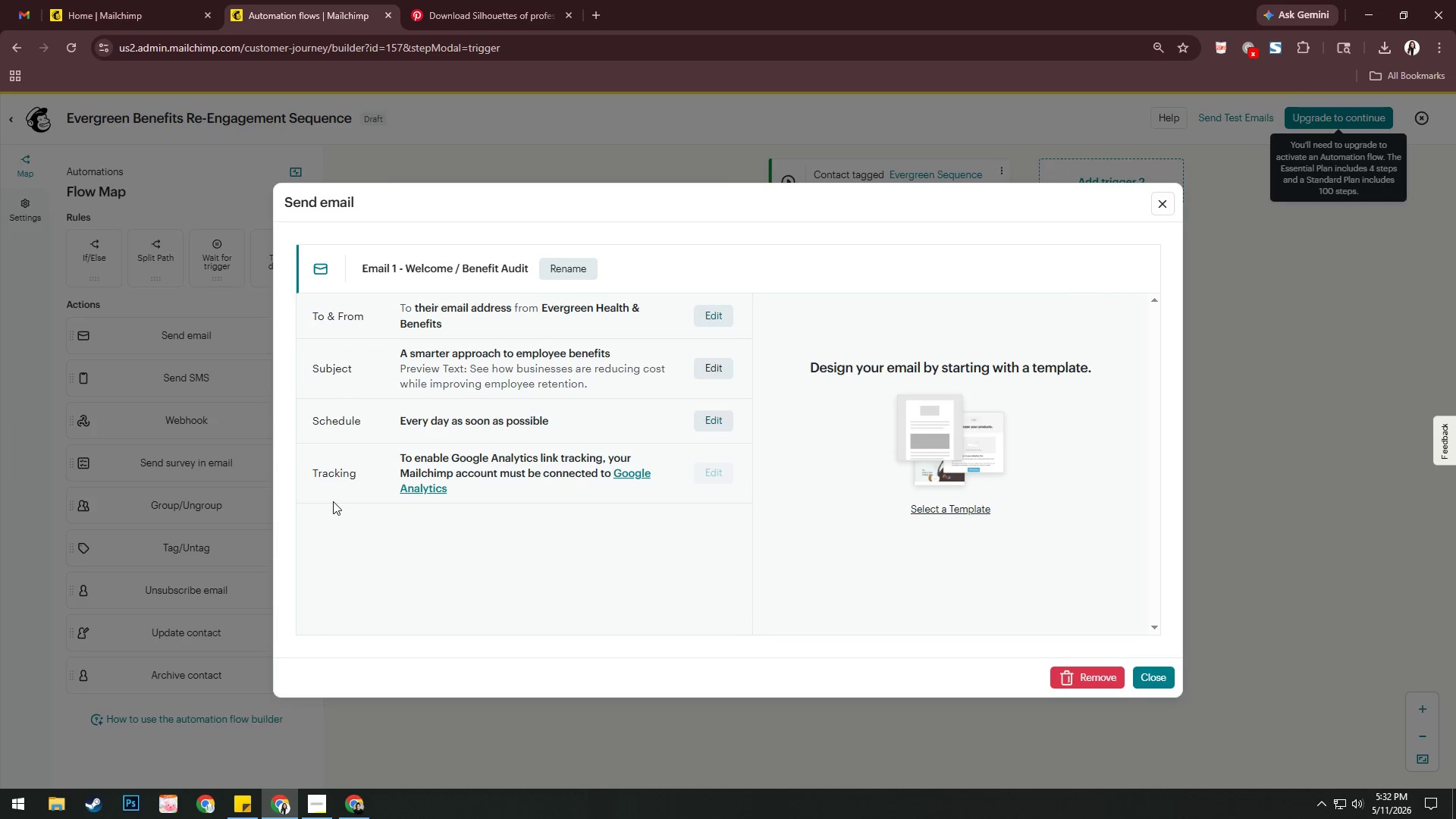 
key(Alt+Tab)